 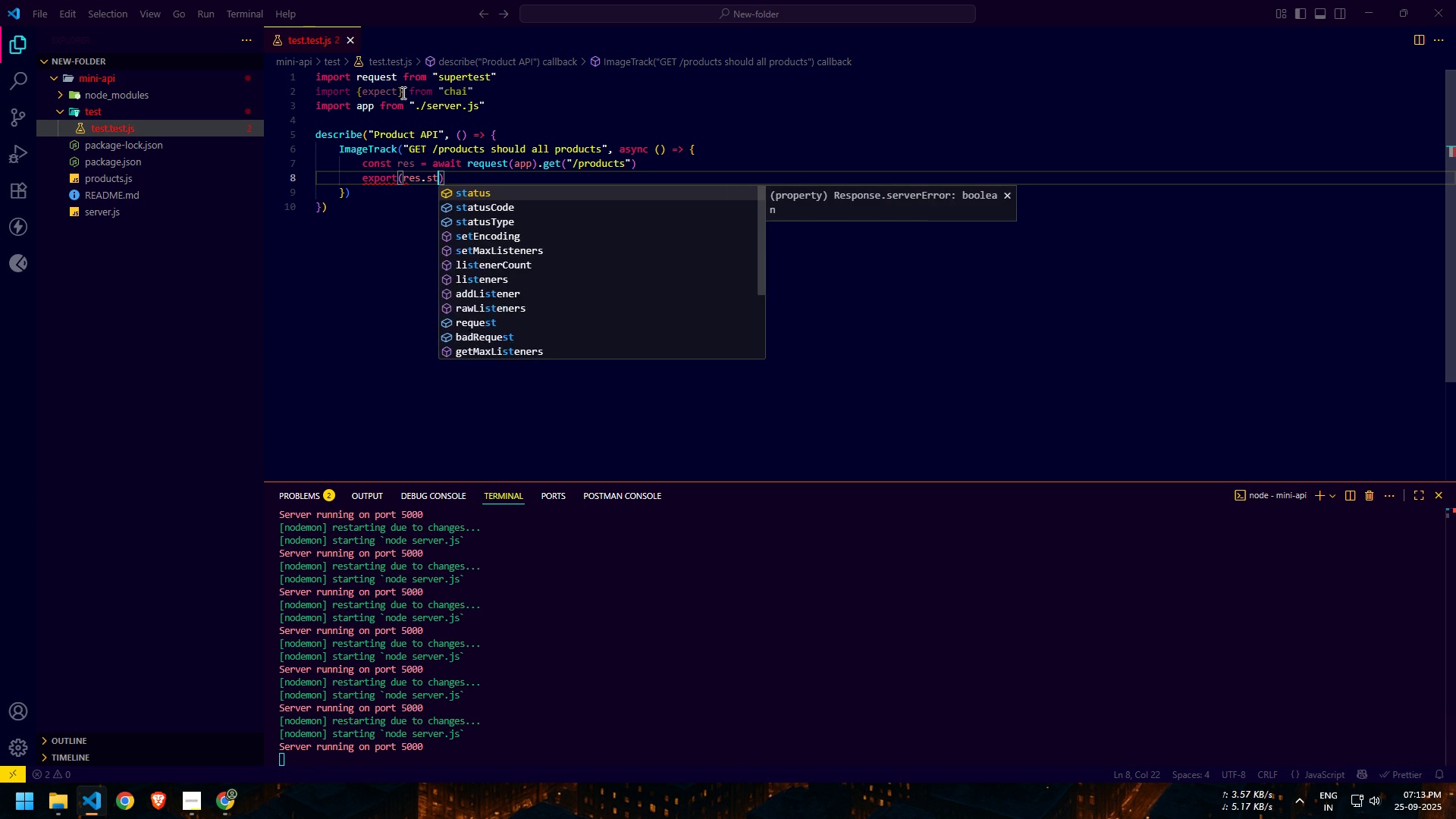 
key(ArrowRight)
 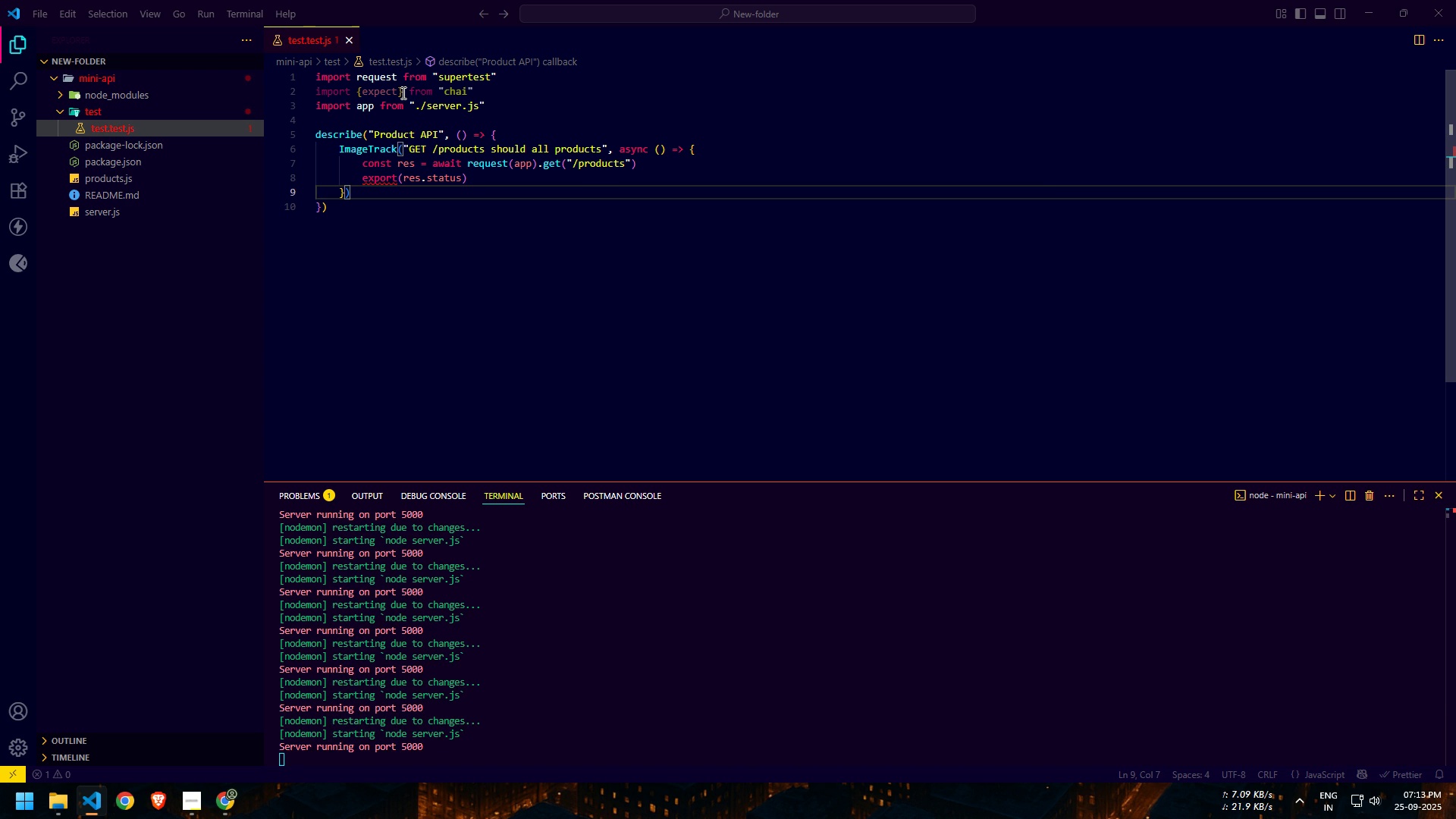 
key(ArrowLeft)
 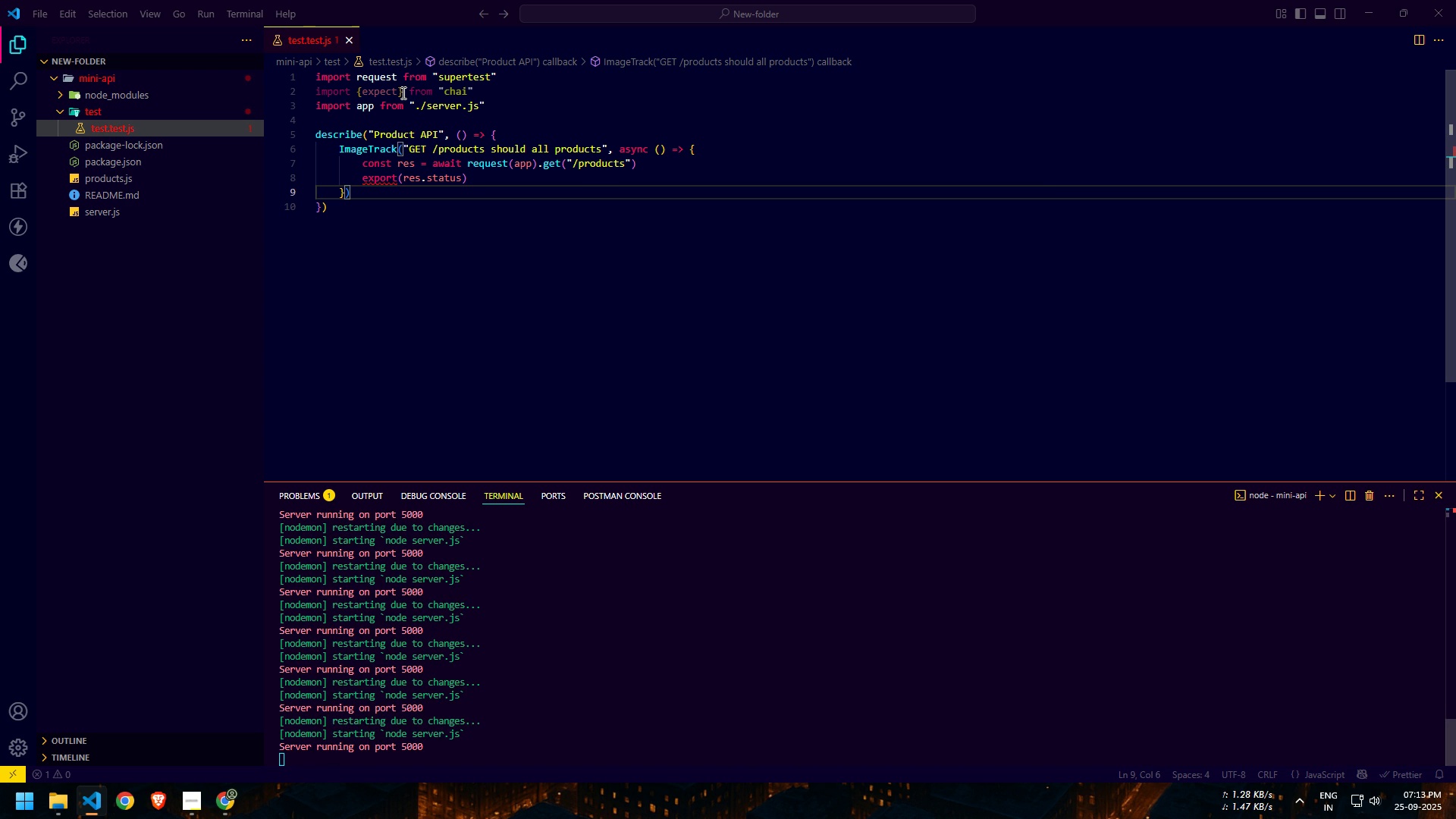 
key(ArrowUp)
 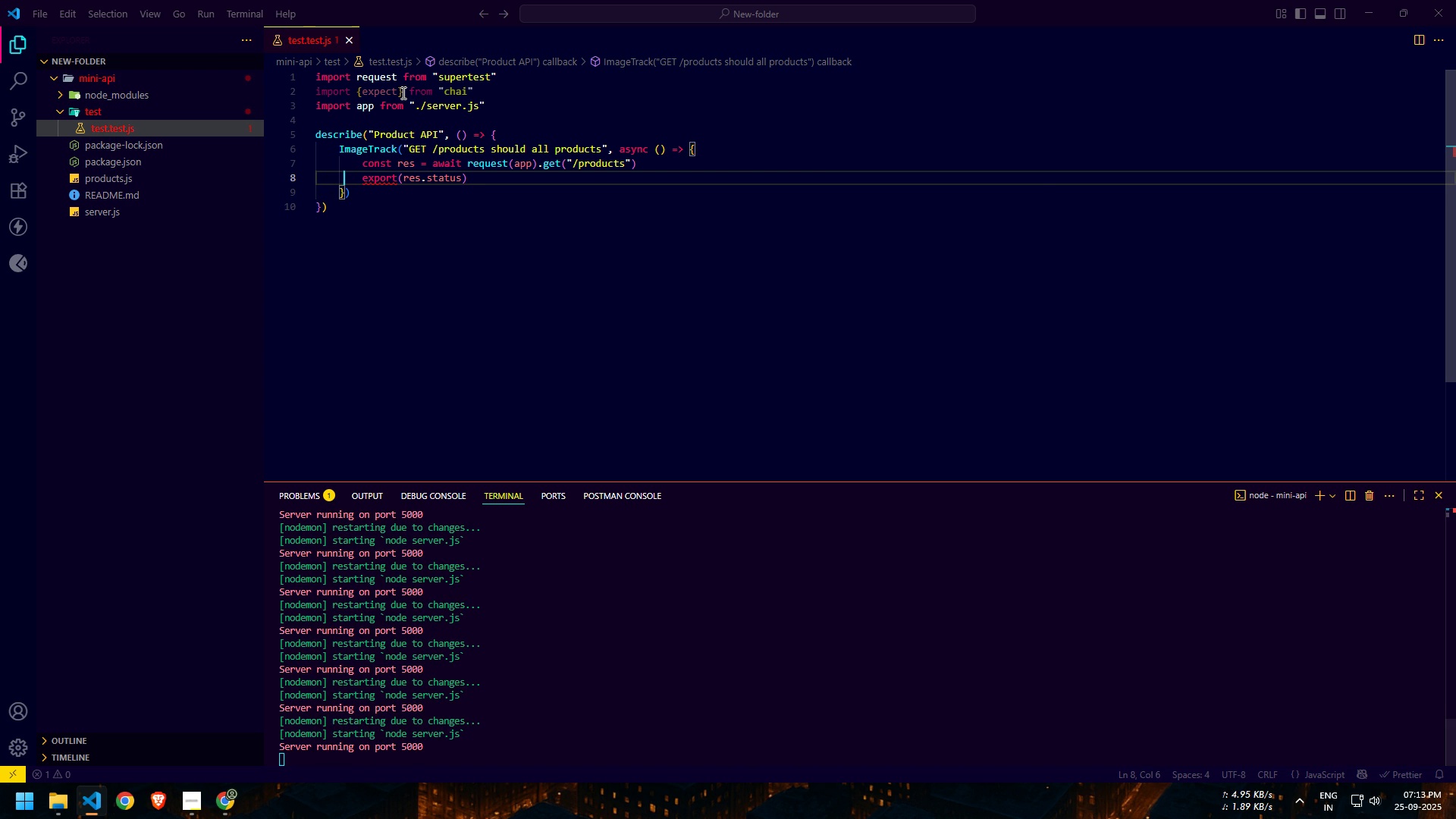 
key(ArrowRight)
 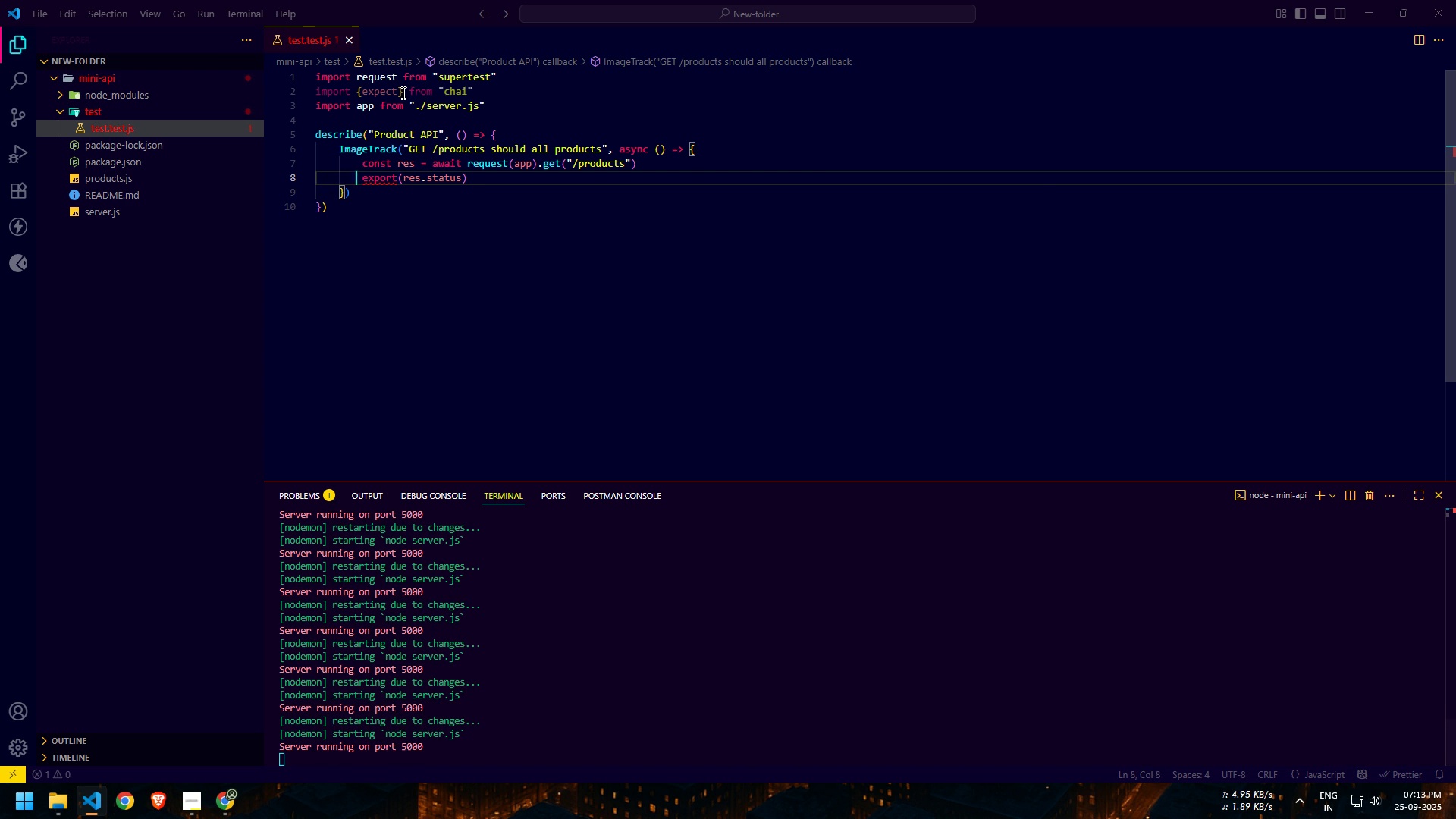 
key(ArrowRight)
 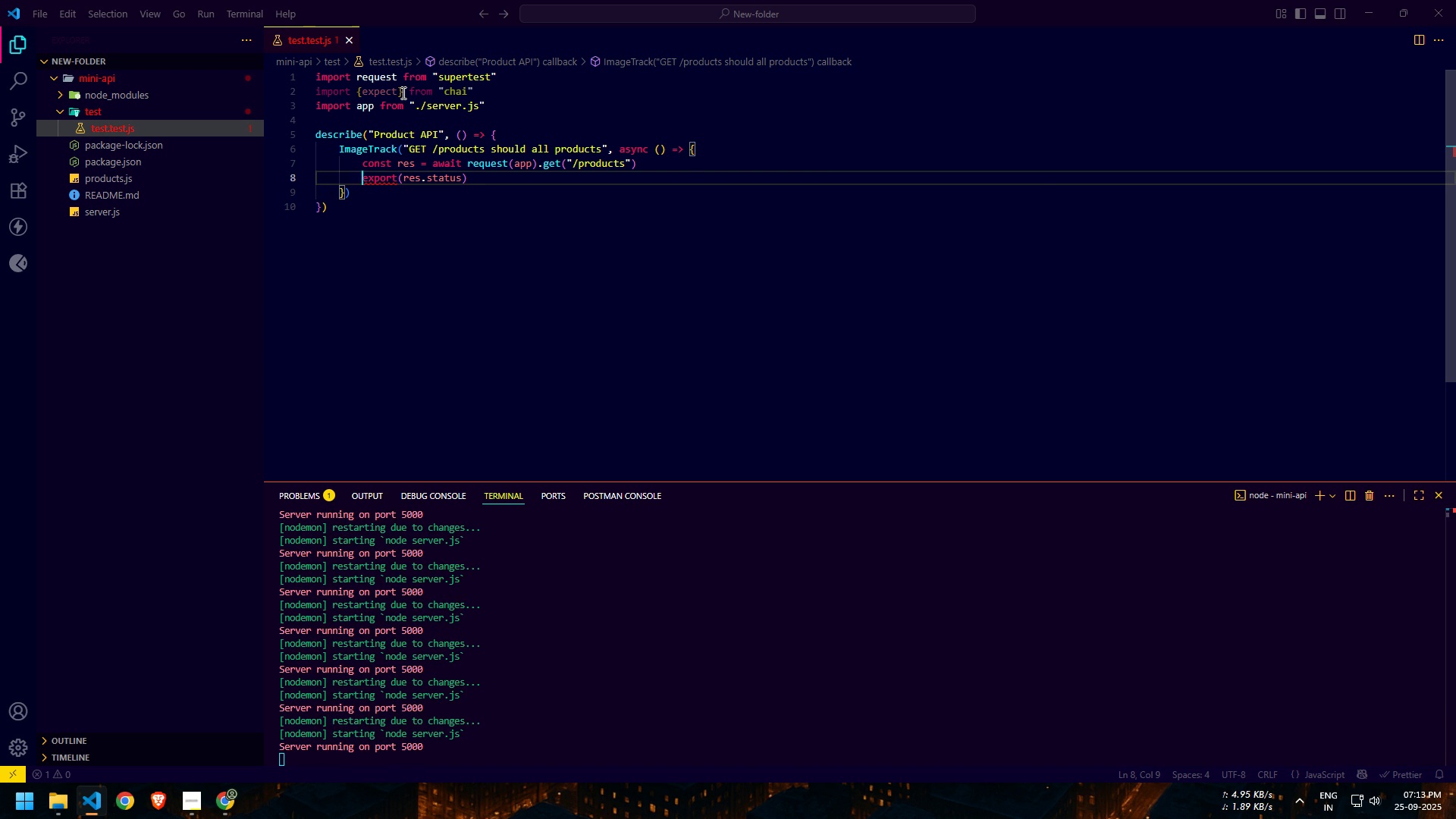 
key(ArrowRight)
 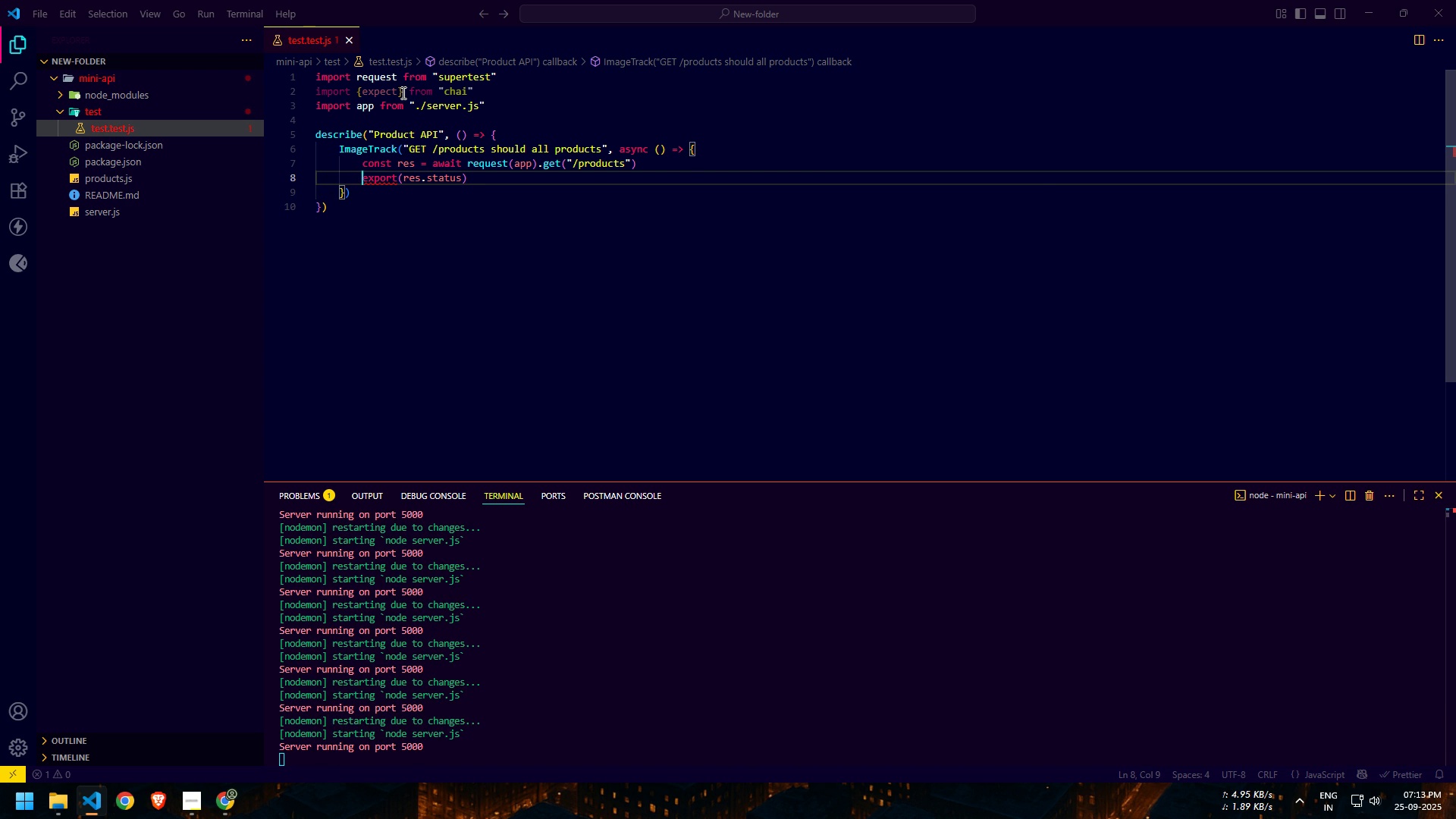 
key(Control+ControlLeft)
 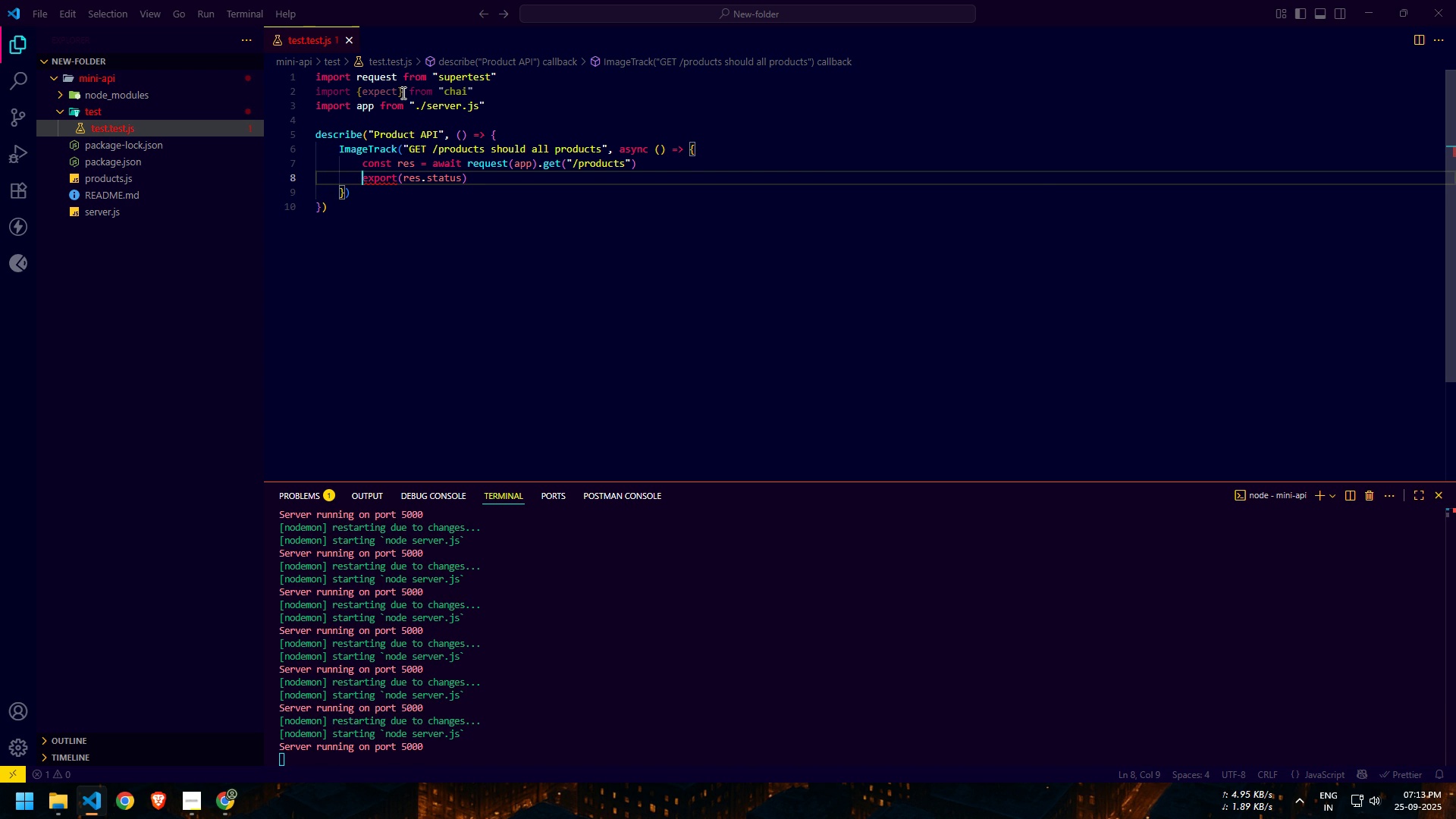 
key(Control+Shift+ShiftLeft)
 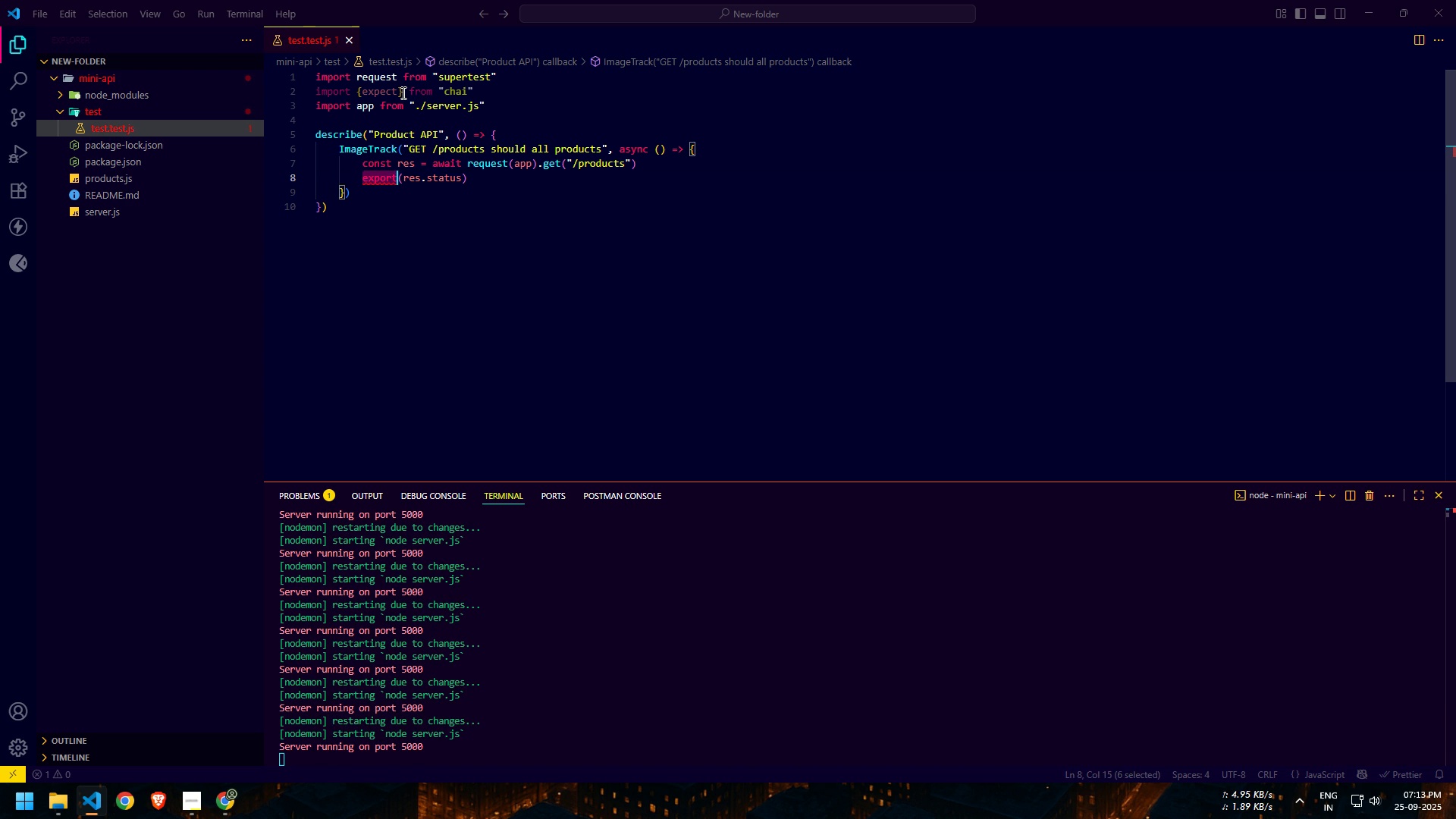 
key(Control+Shift+ArrowRight)
 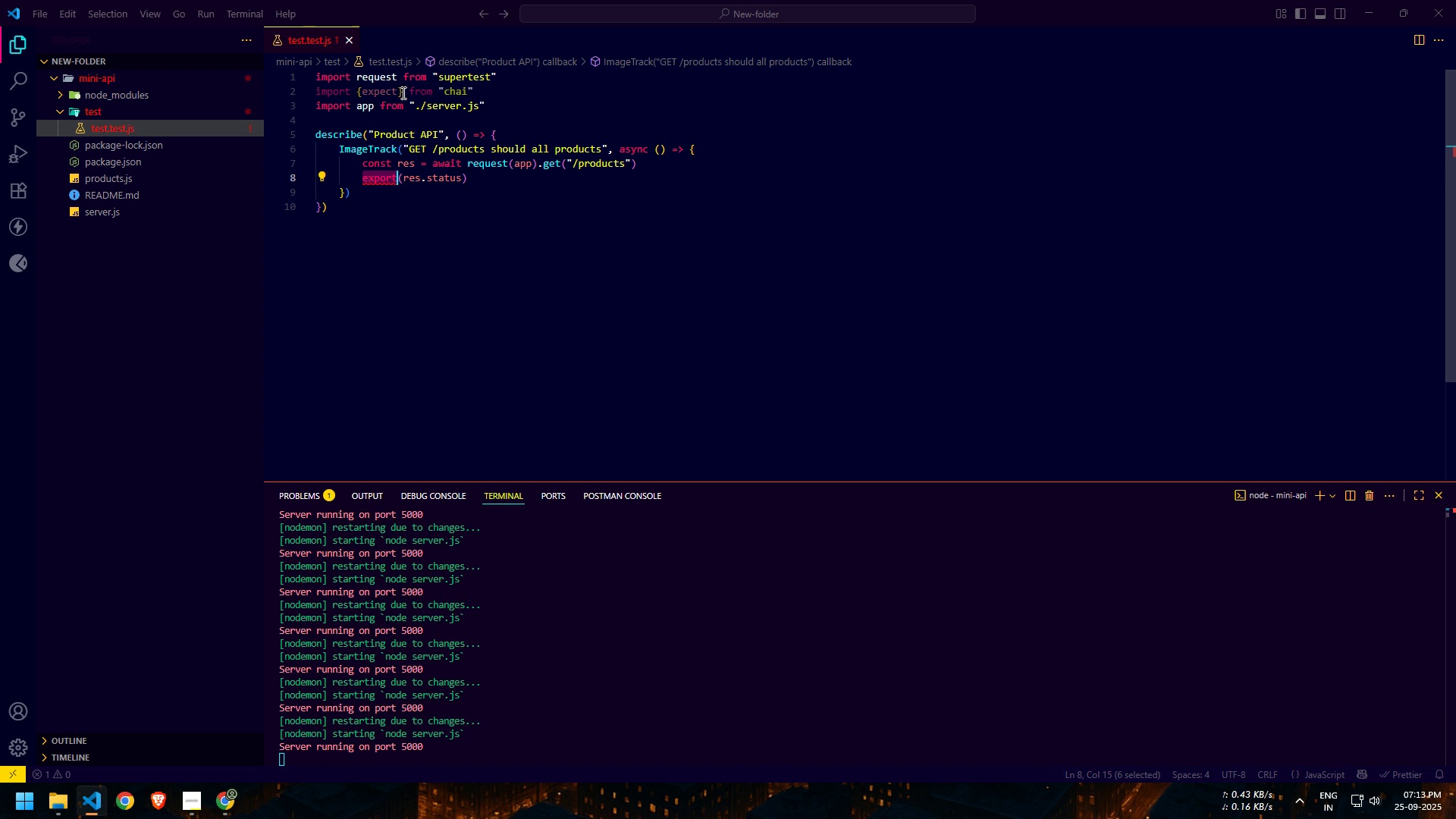 
type(expect[End])
 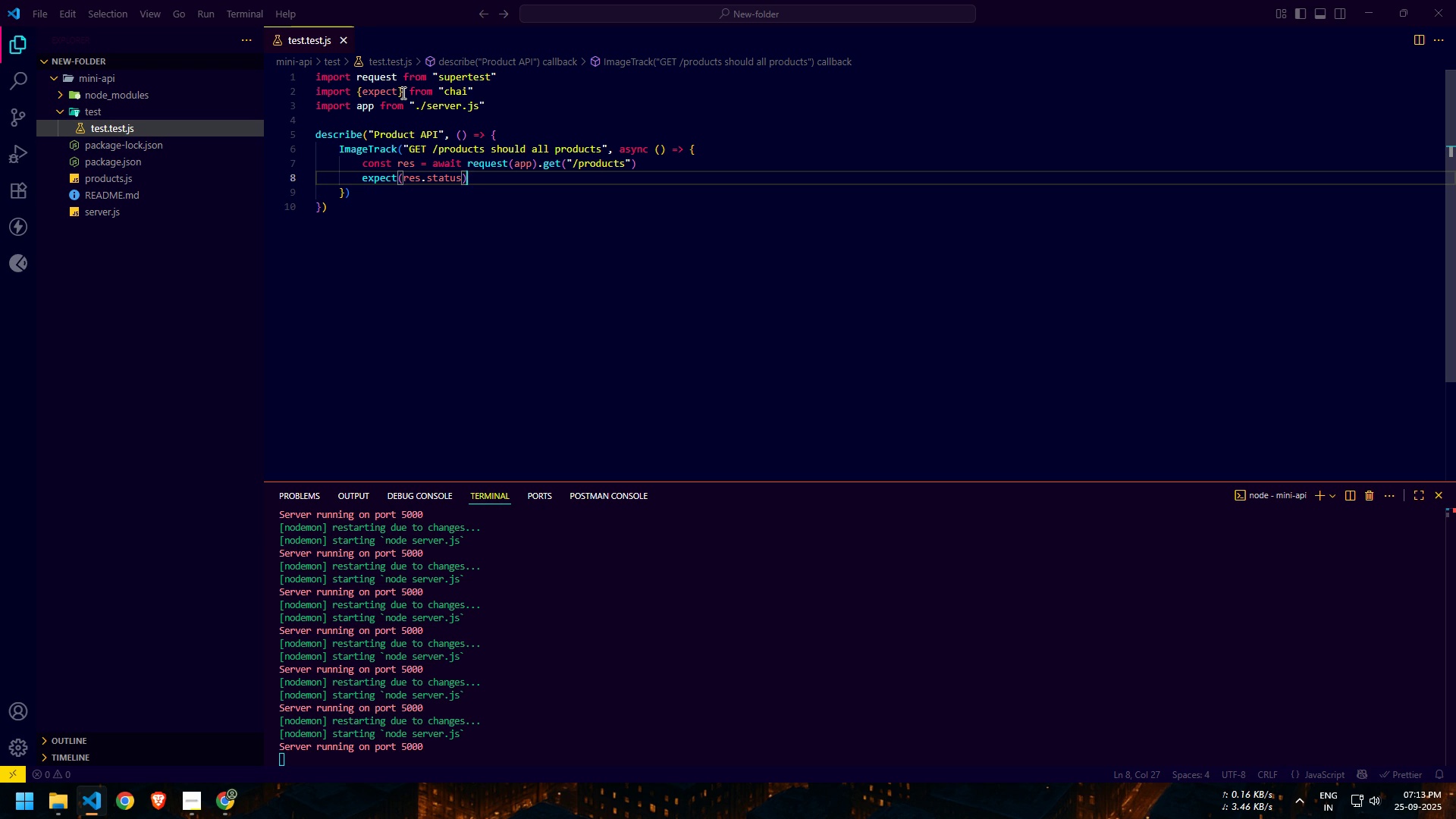 
wait(6.95)
 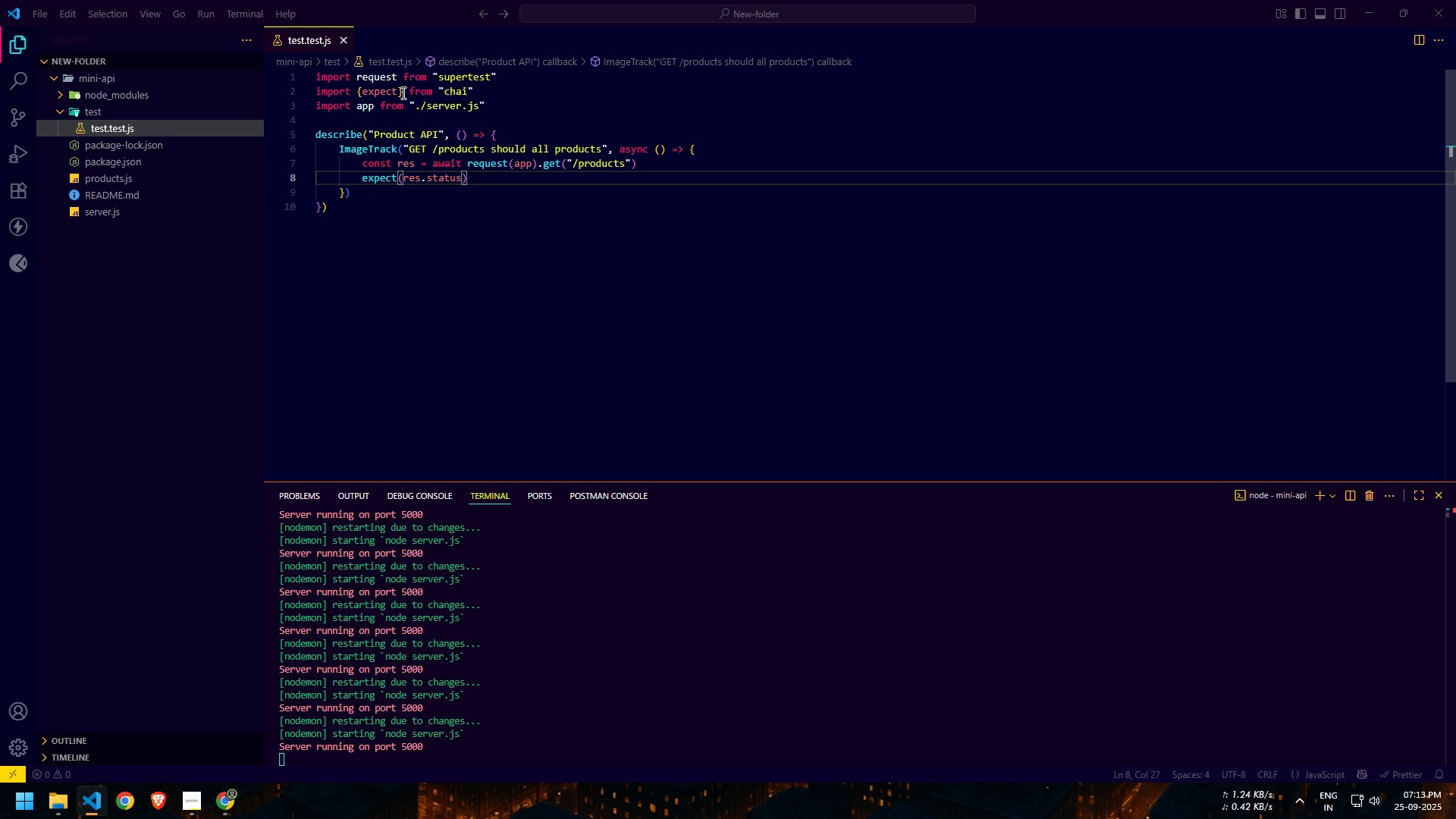 
type(.to.r)
key(Backspace)
type(equal.)
key(Backspace)
type((200)